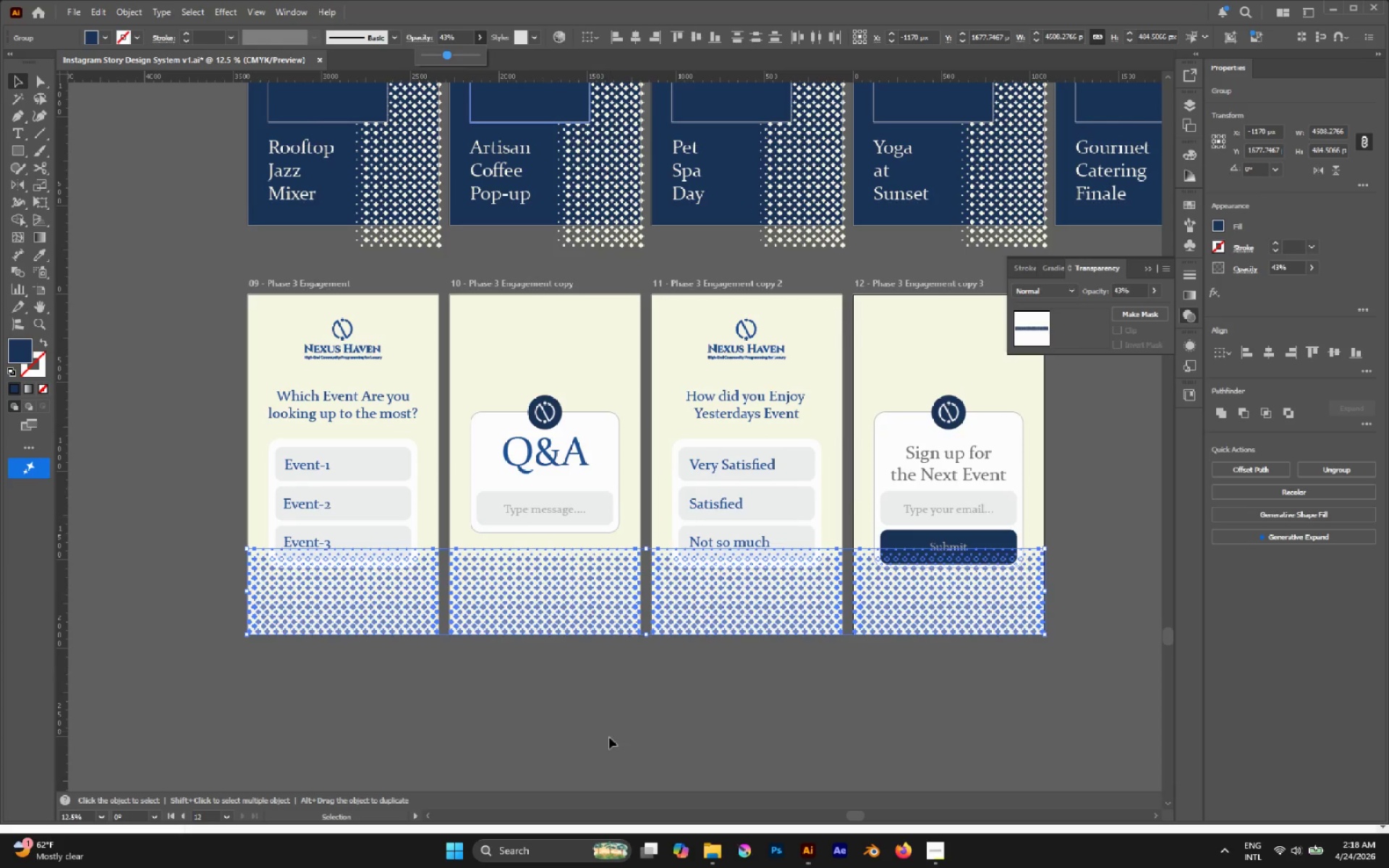 
left_click([610, 737])
 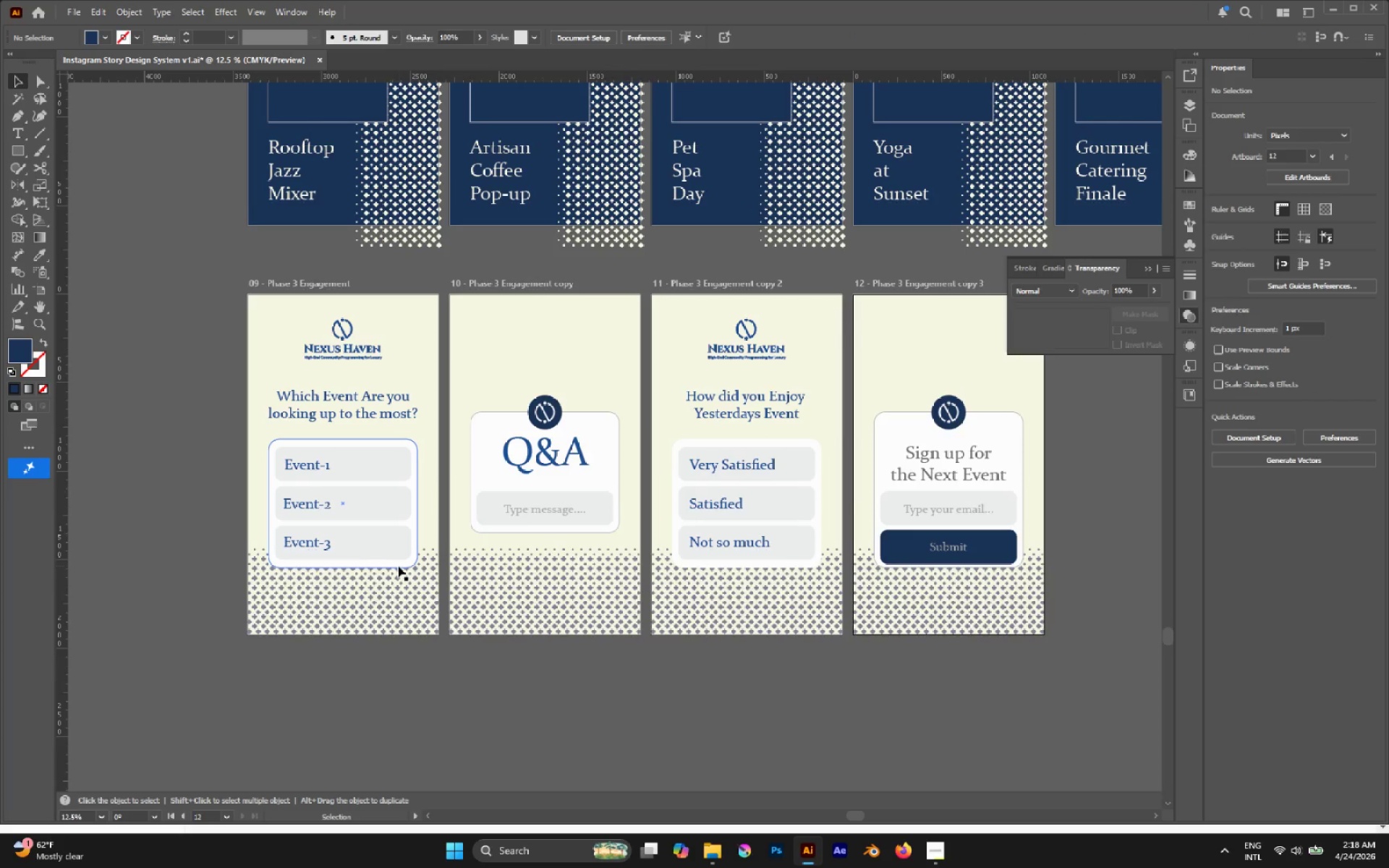 
left_click([418, 597])
 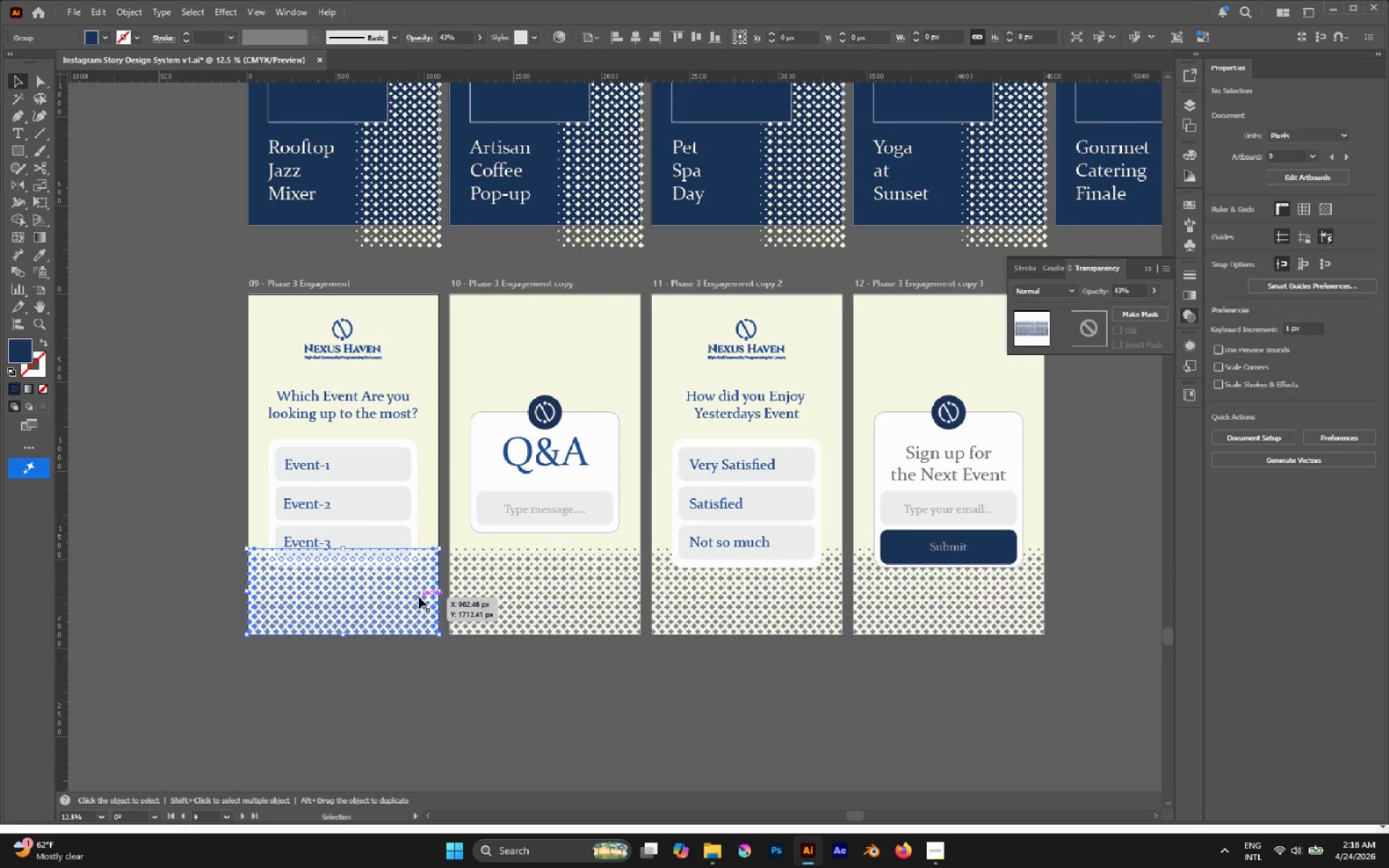 
hold_key(key=ShiftLeft, duration=2.14)
left_click([529, 595])
 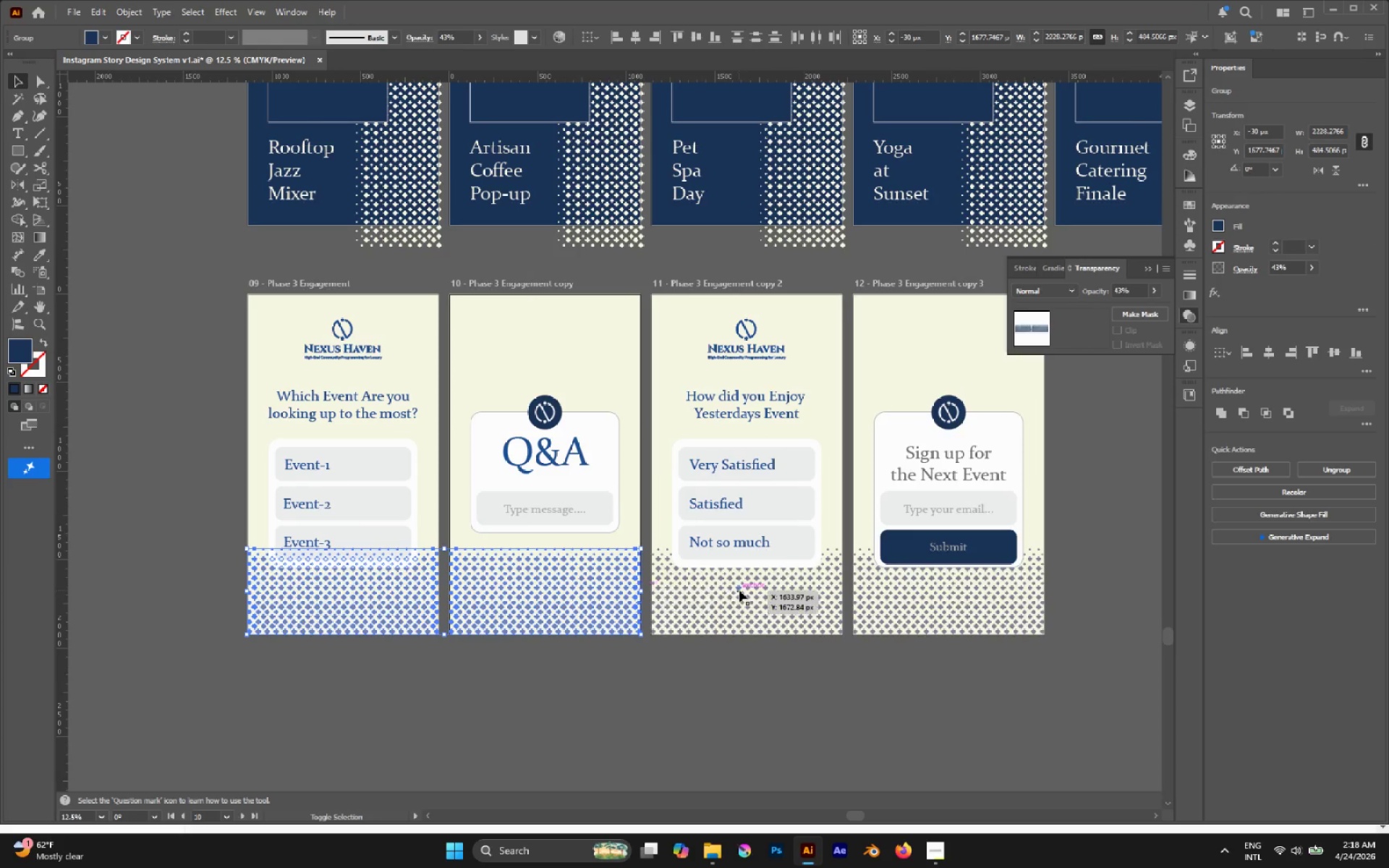 
left_click([739, 590])
 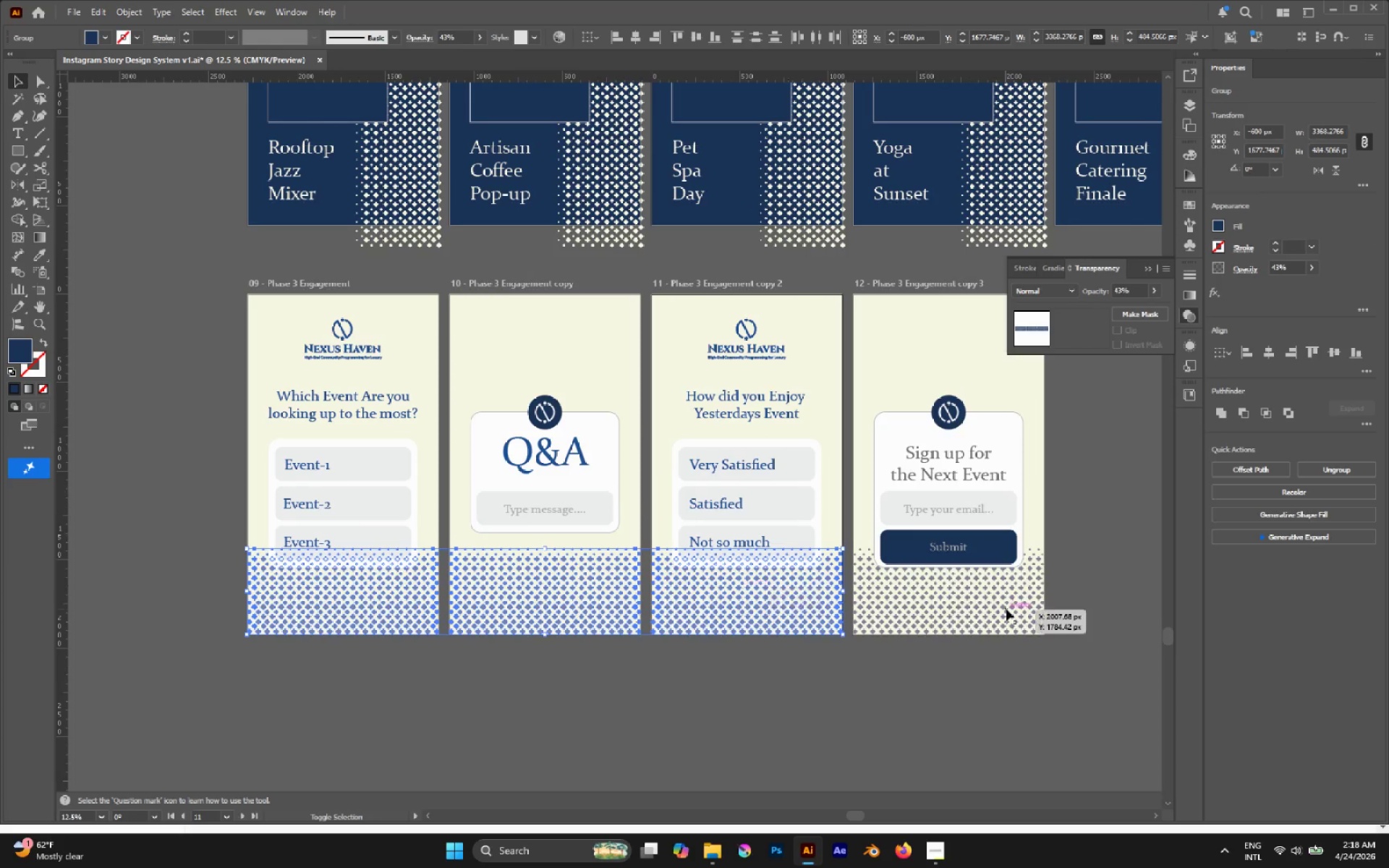 
left_click([1006, 609])
 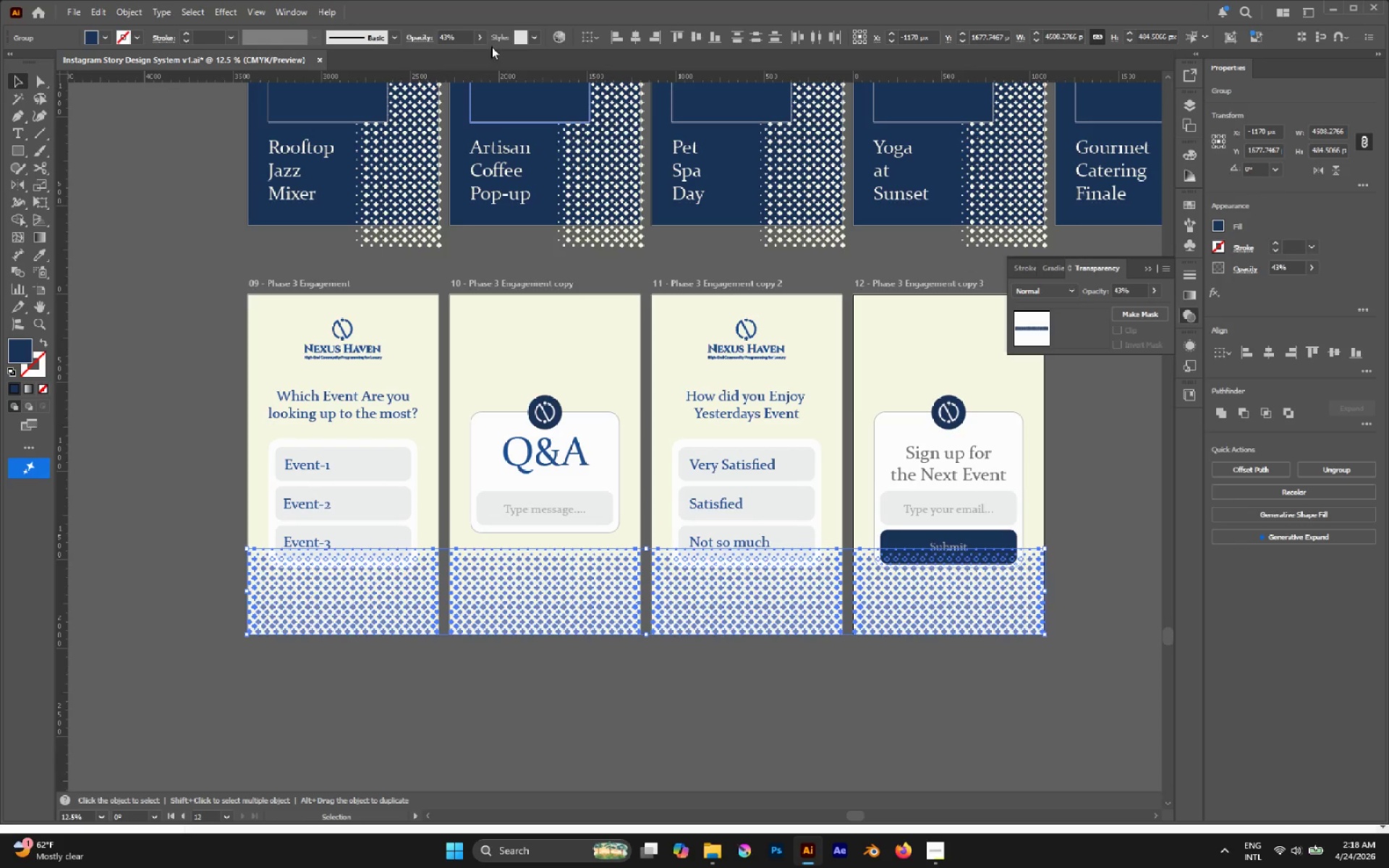 
left_click([481, 38])
 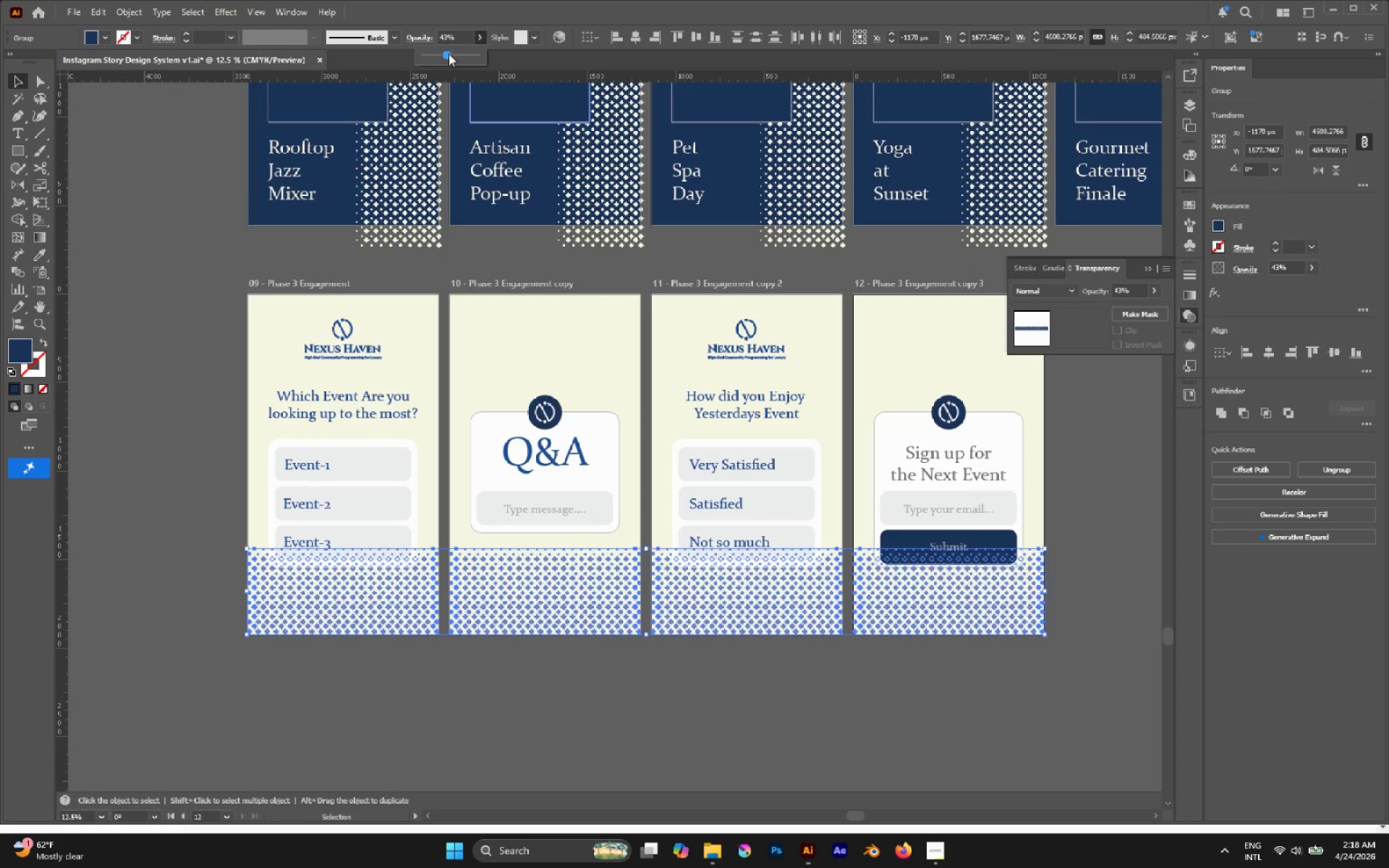 
left_click_drag(start_coordinate=[448, 54], to_coordinate=[436, 54])
 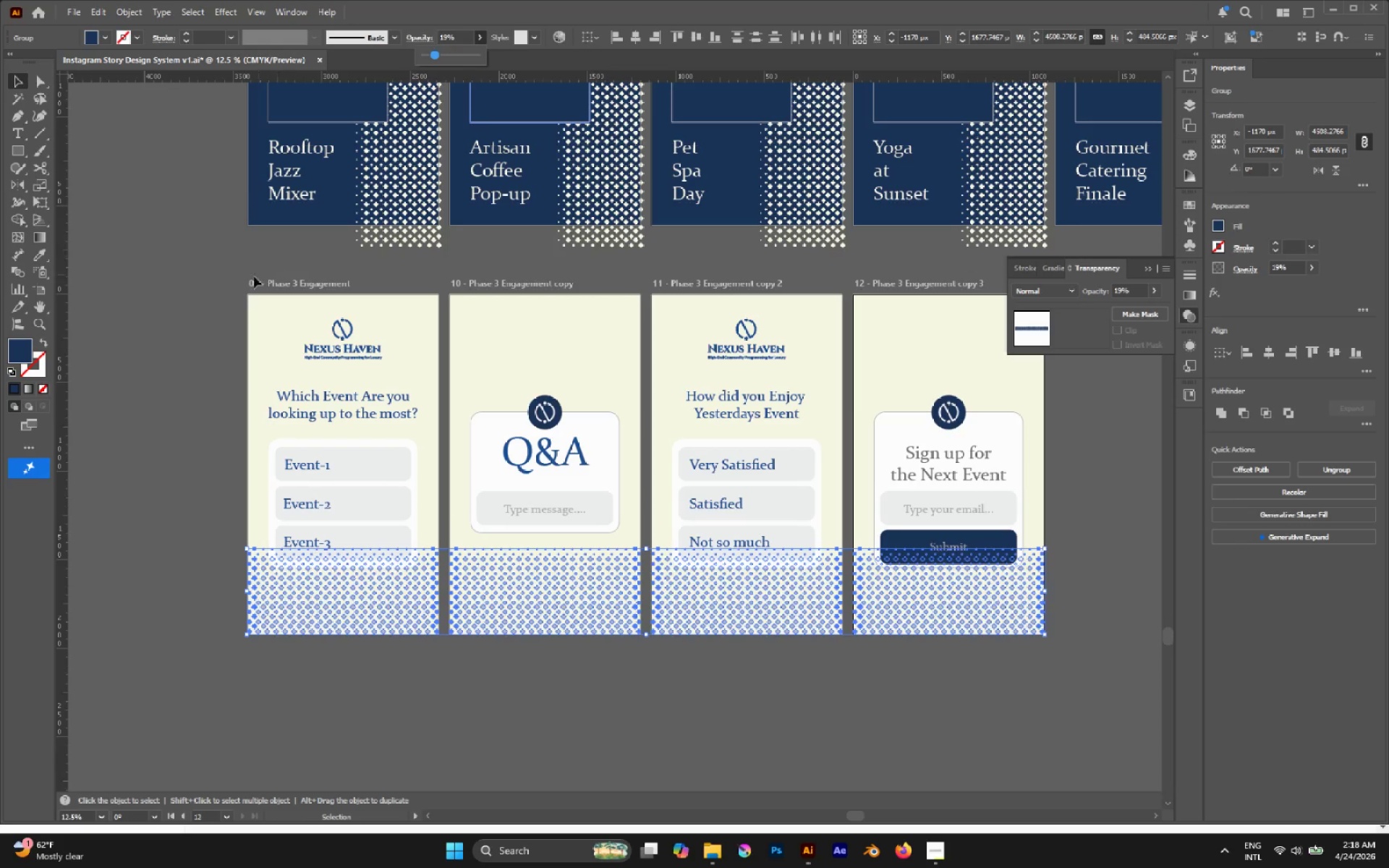 
left_click([203, 293])
 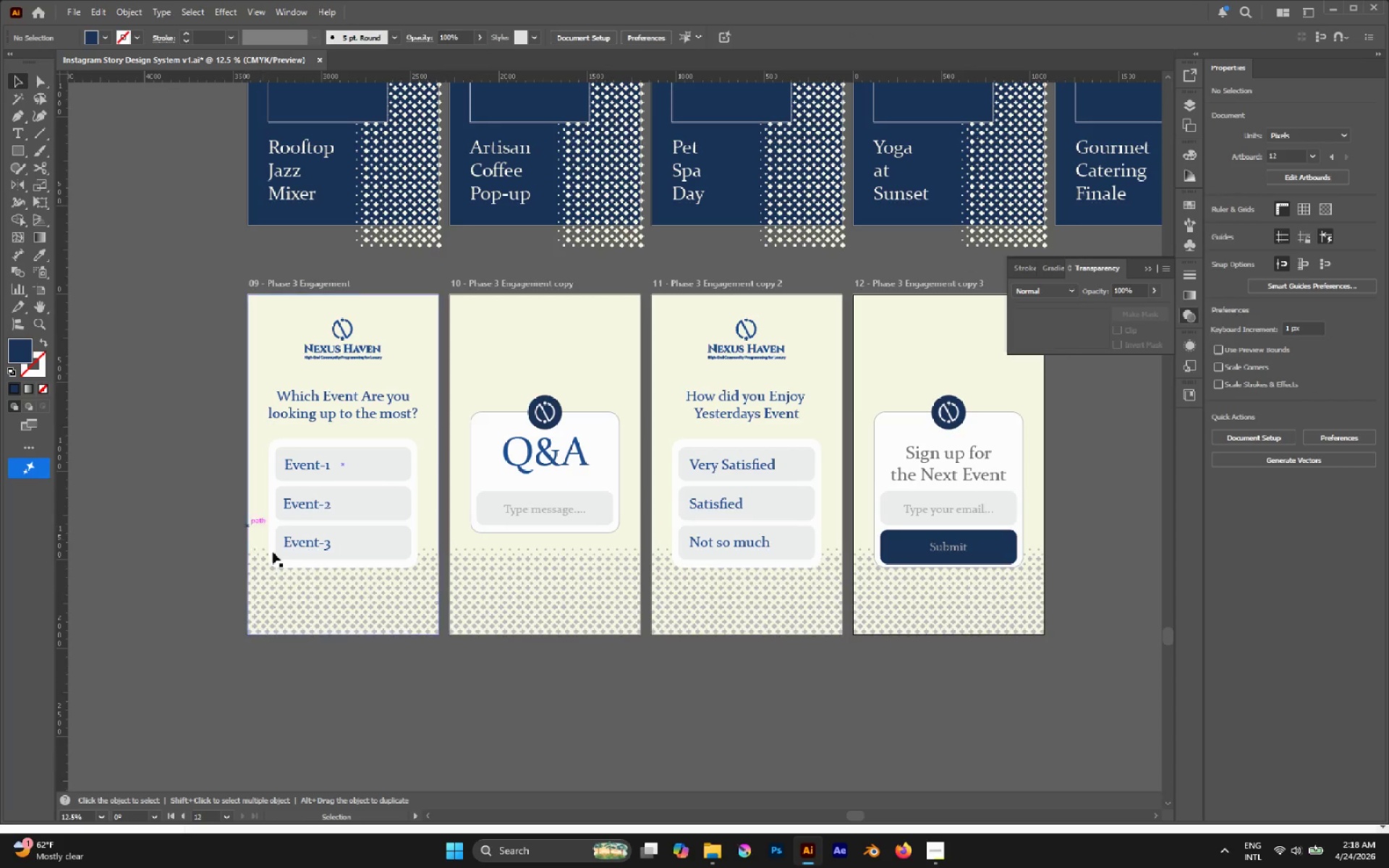 
left_click([289, 582])
 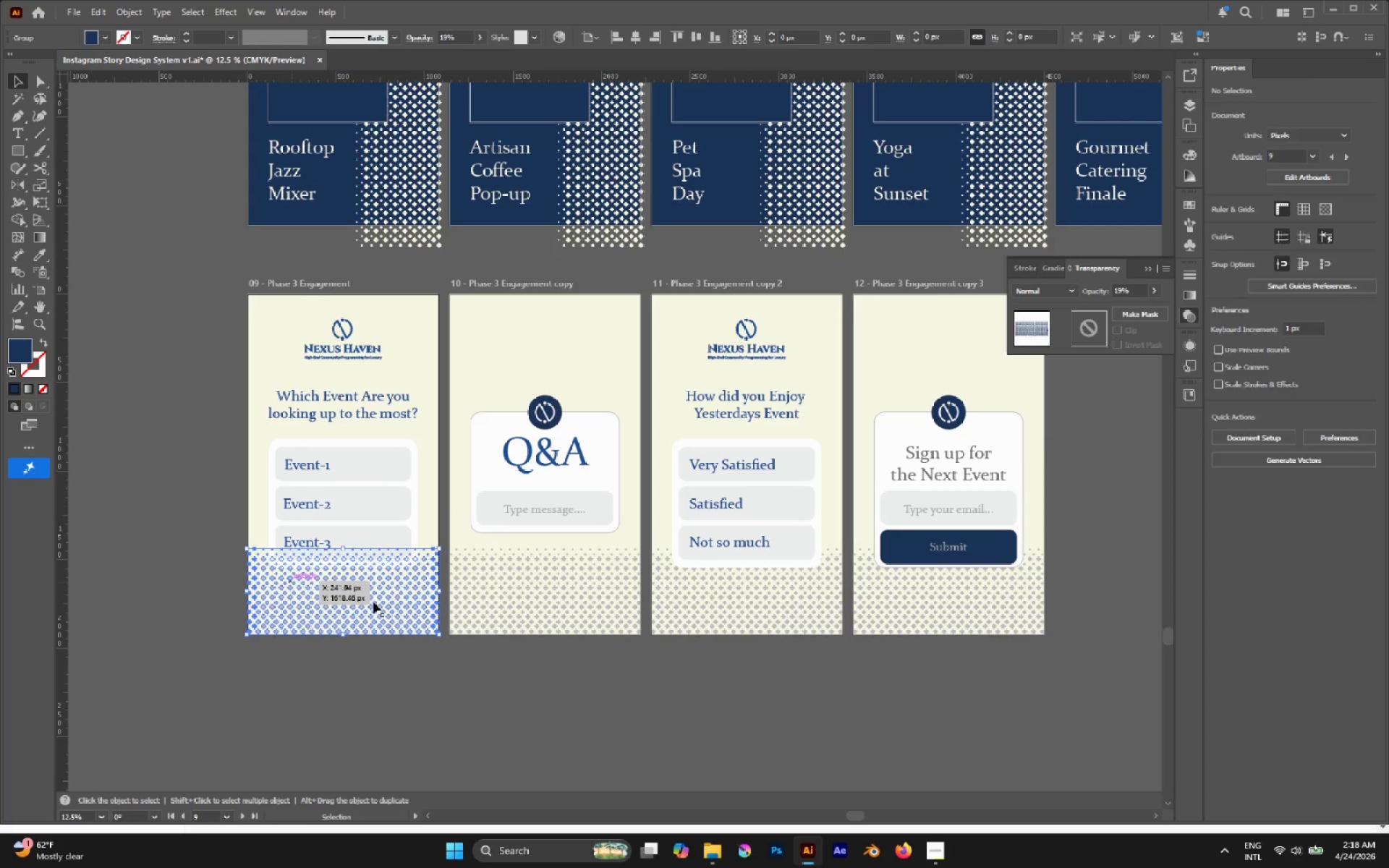 
hold_key(key=ShiftLeft, duration=2.27)
left_click([465, 600])
 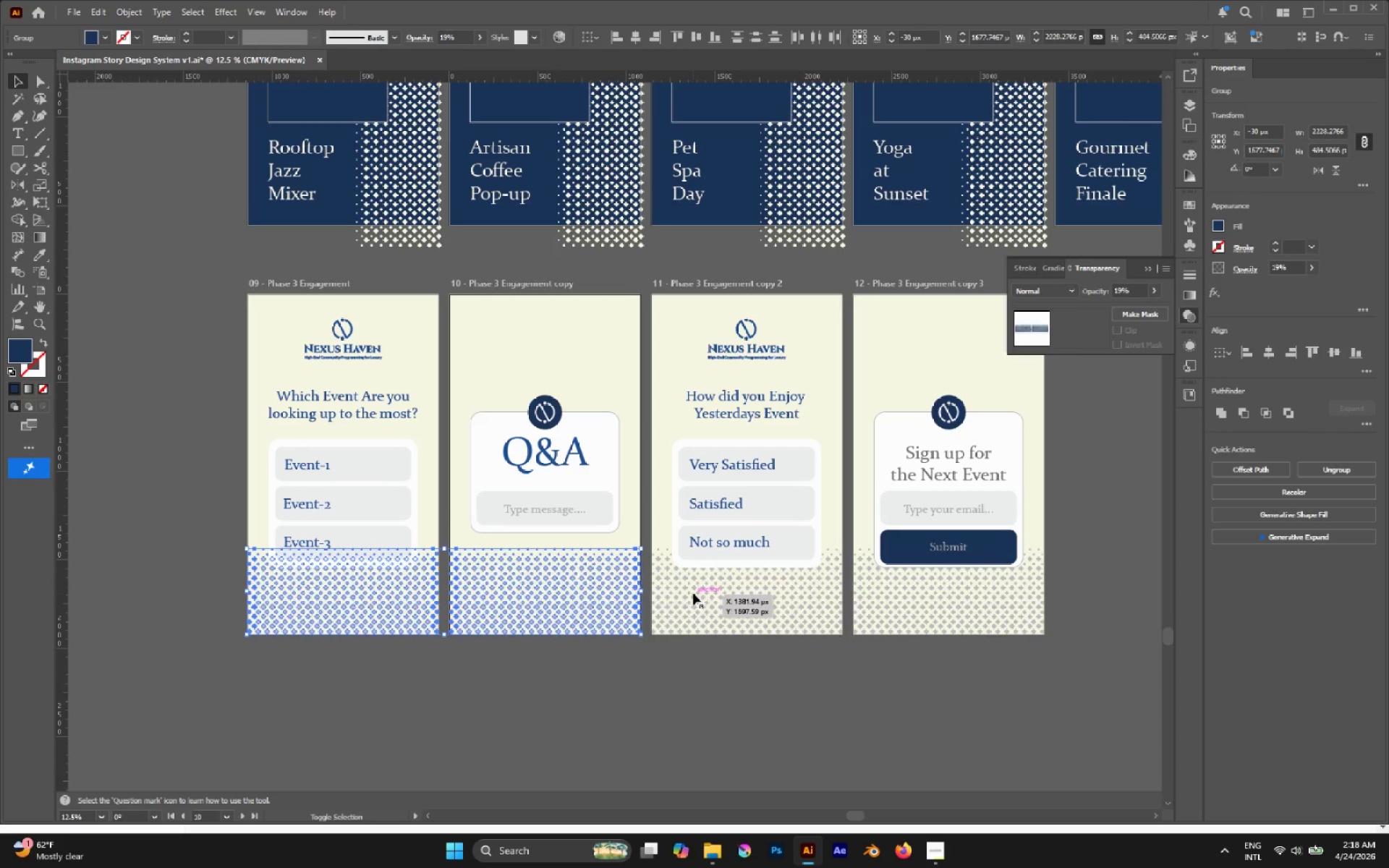 
left_click([693, 593])
 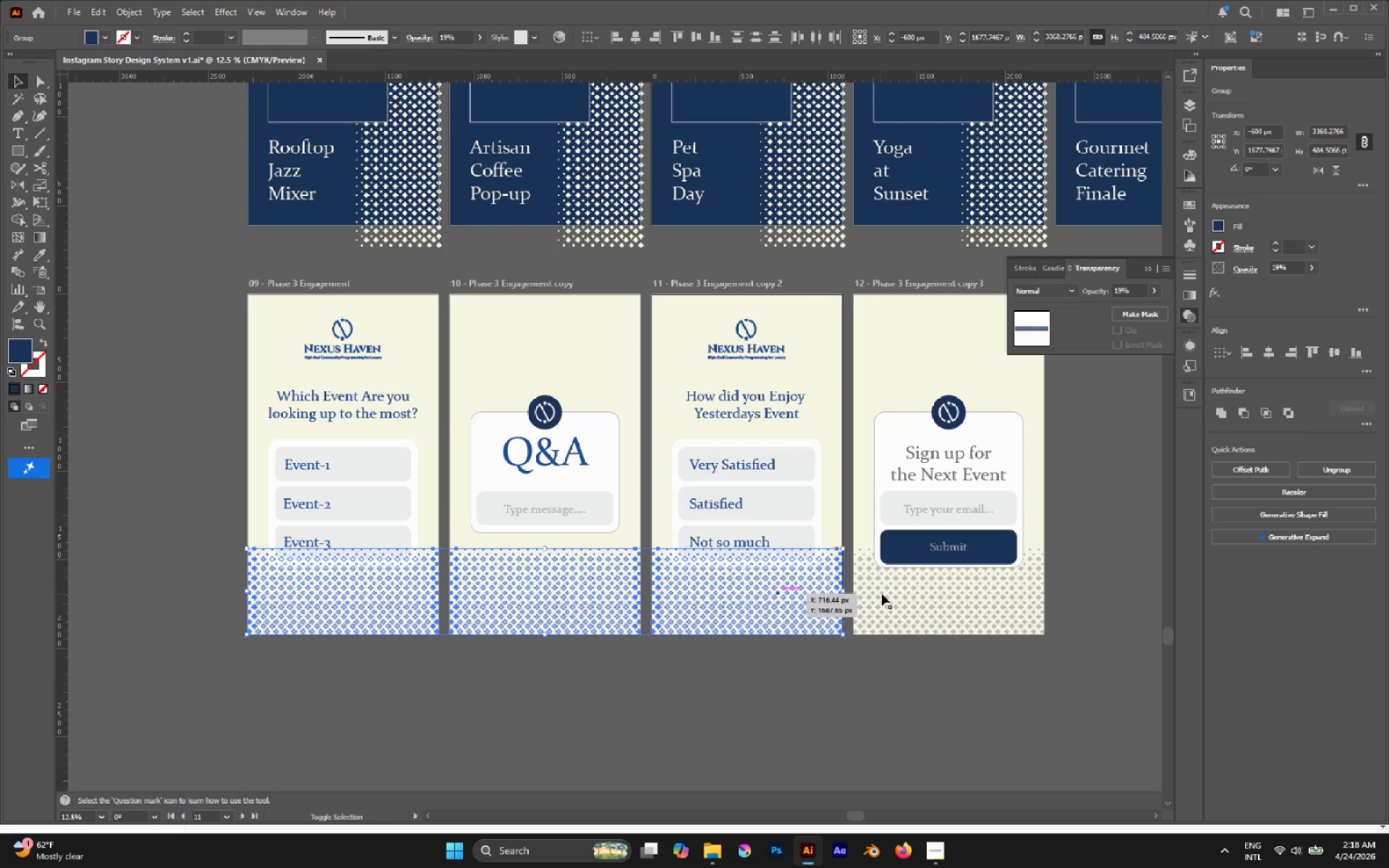 
left_click([882, 594])
 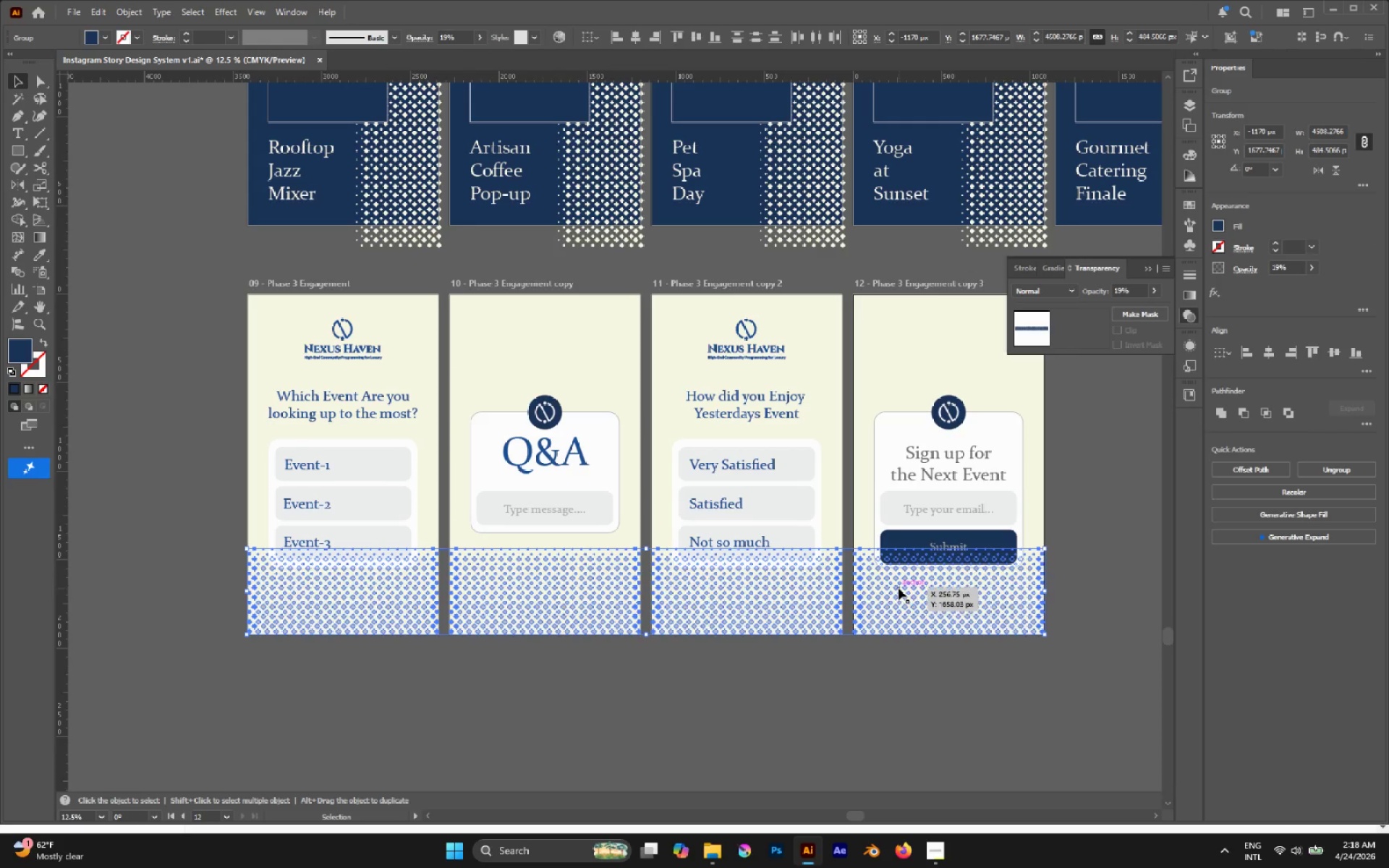 
left_click_drag(start_coordinate=[899, 587], to_coordinate=[899, 619])
 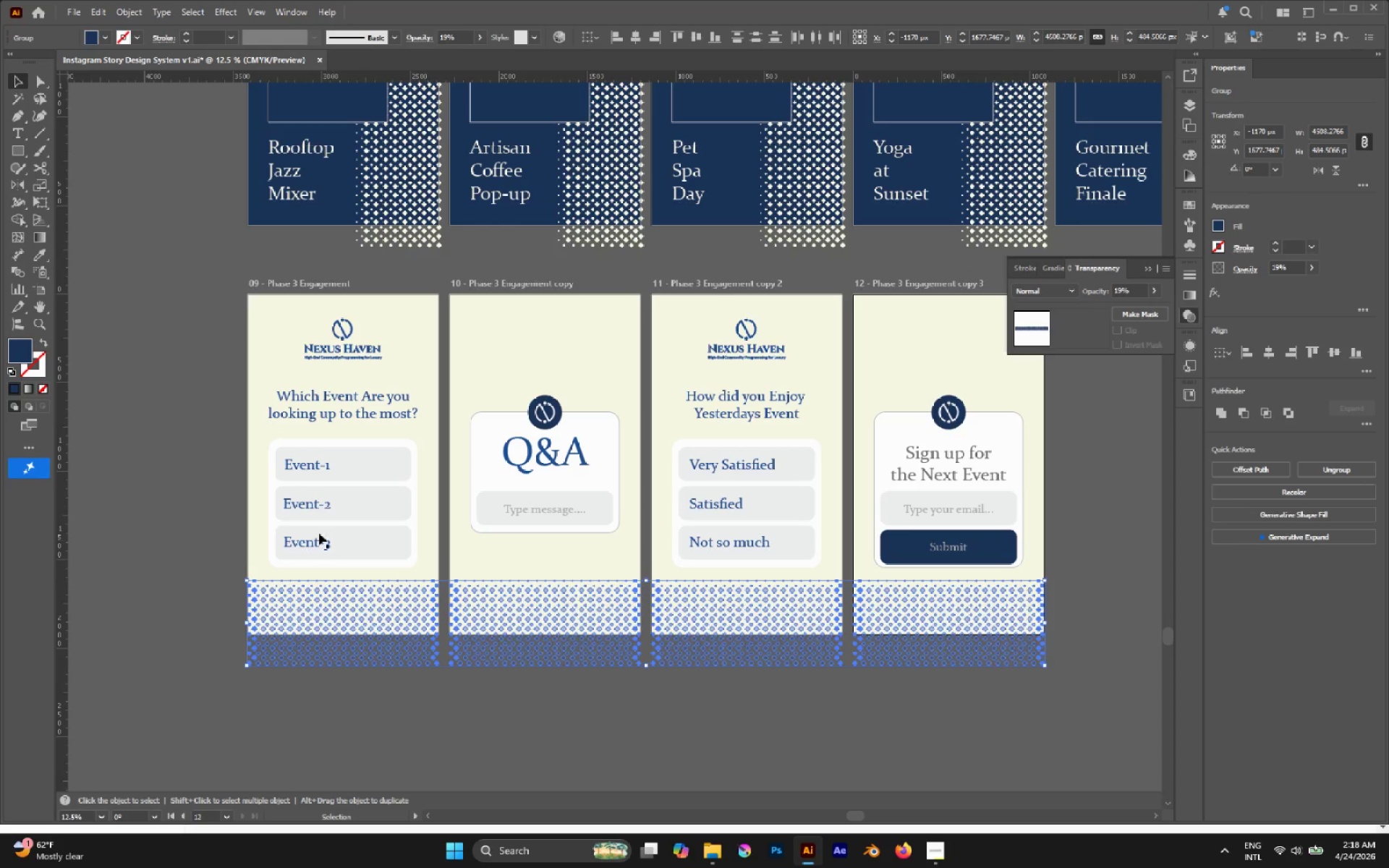 
hold_key(key=ShiftLeft, duration=1.89)
 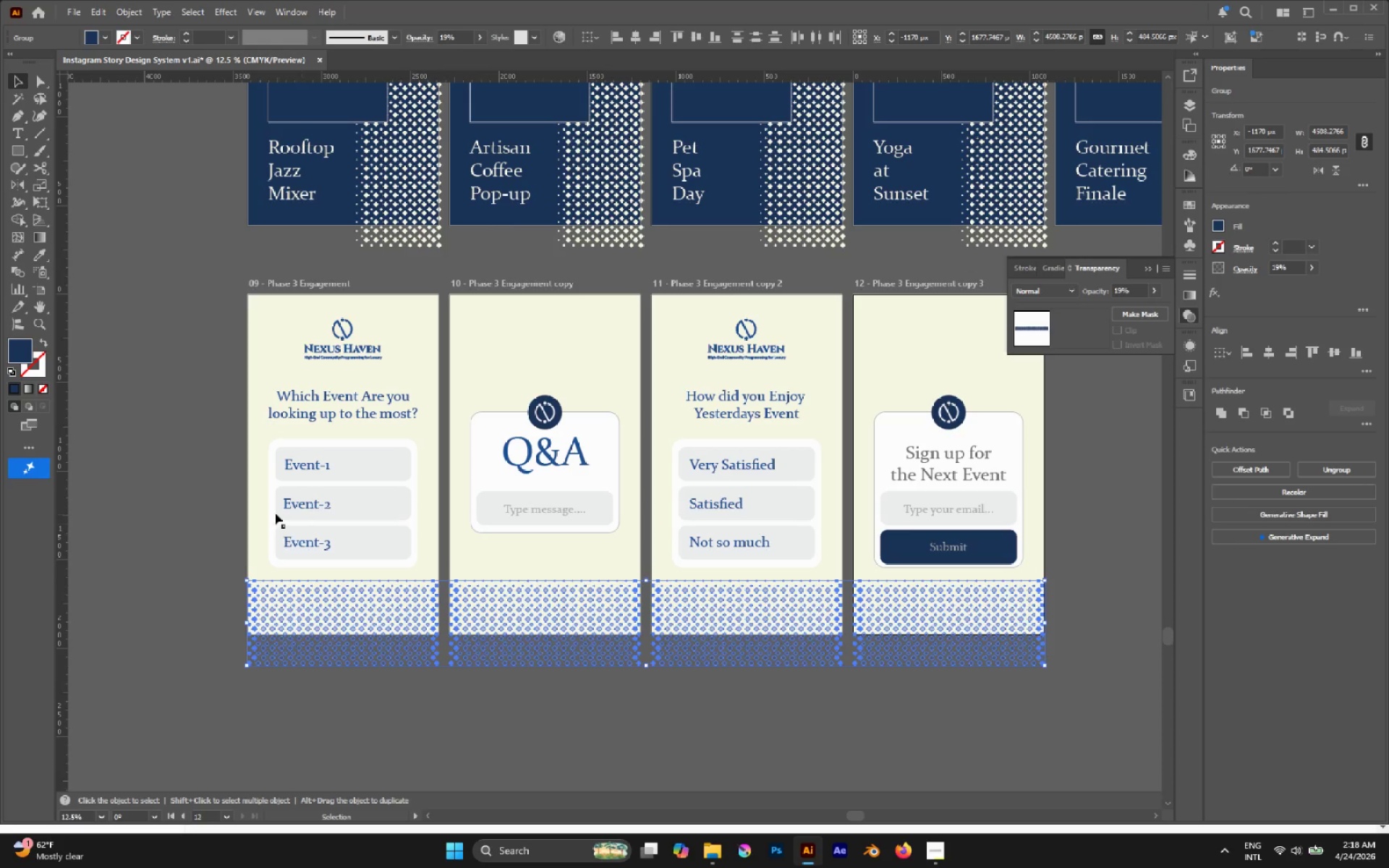 
left_click([173, 498])
 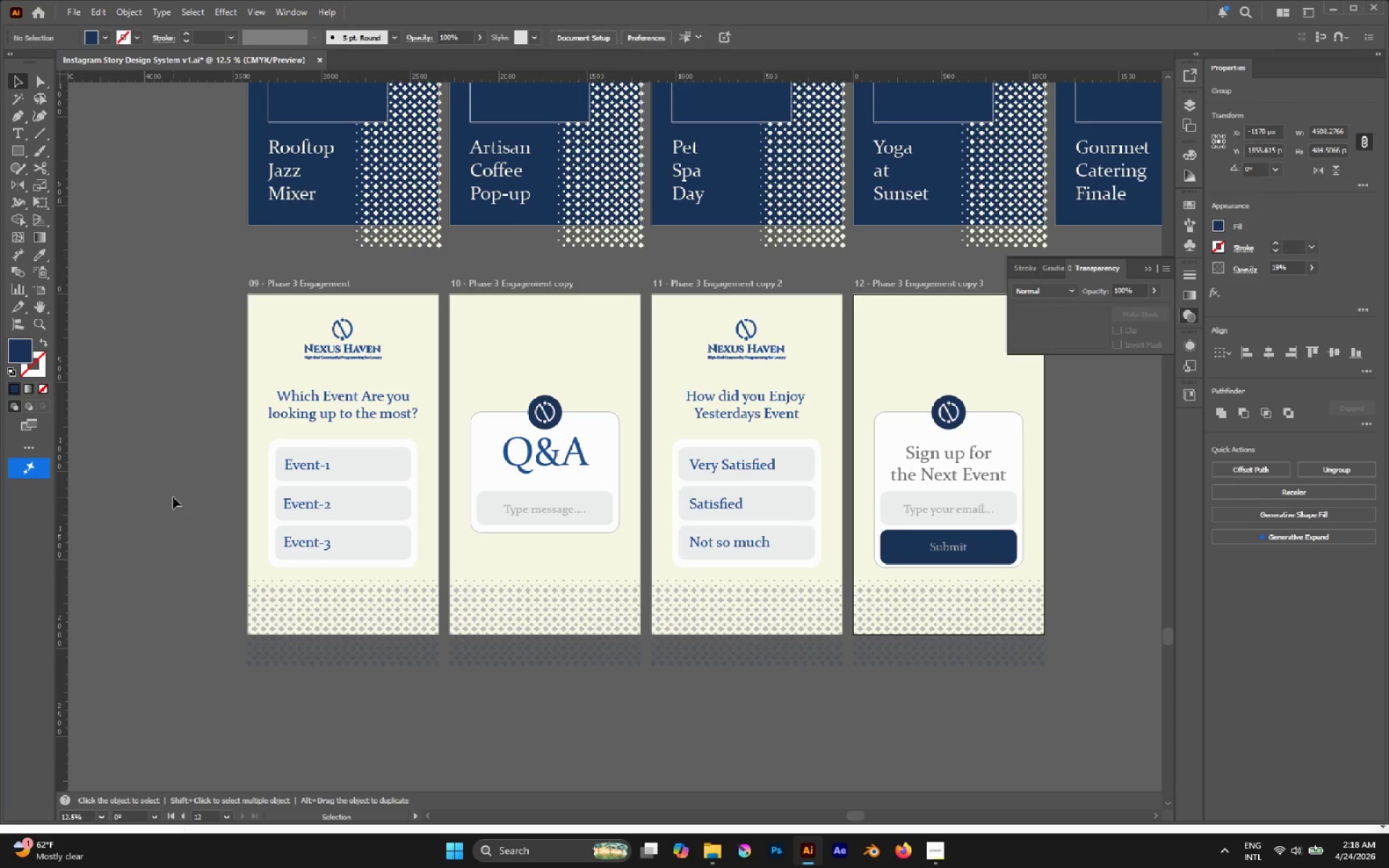 
hold_key(key=AltLeft, duration=0.47)
scroll: coordinate [173, 498], scroll_direction: down, amount: 3.0
 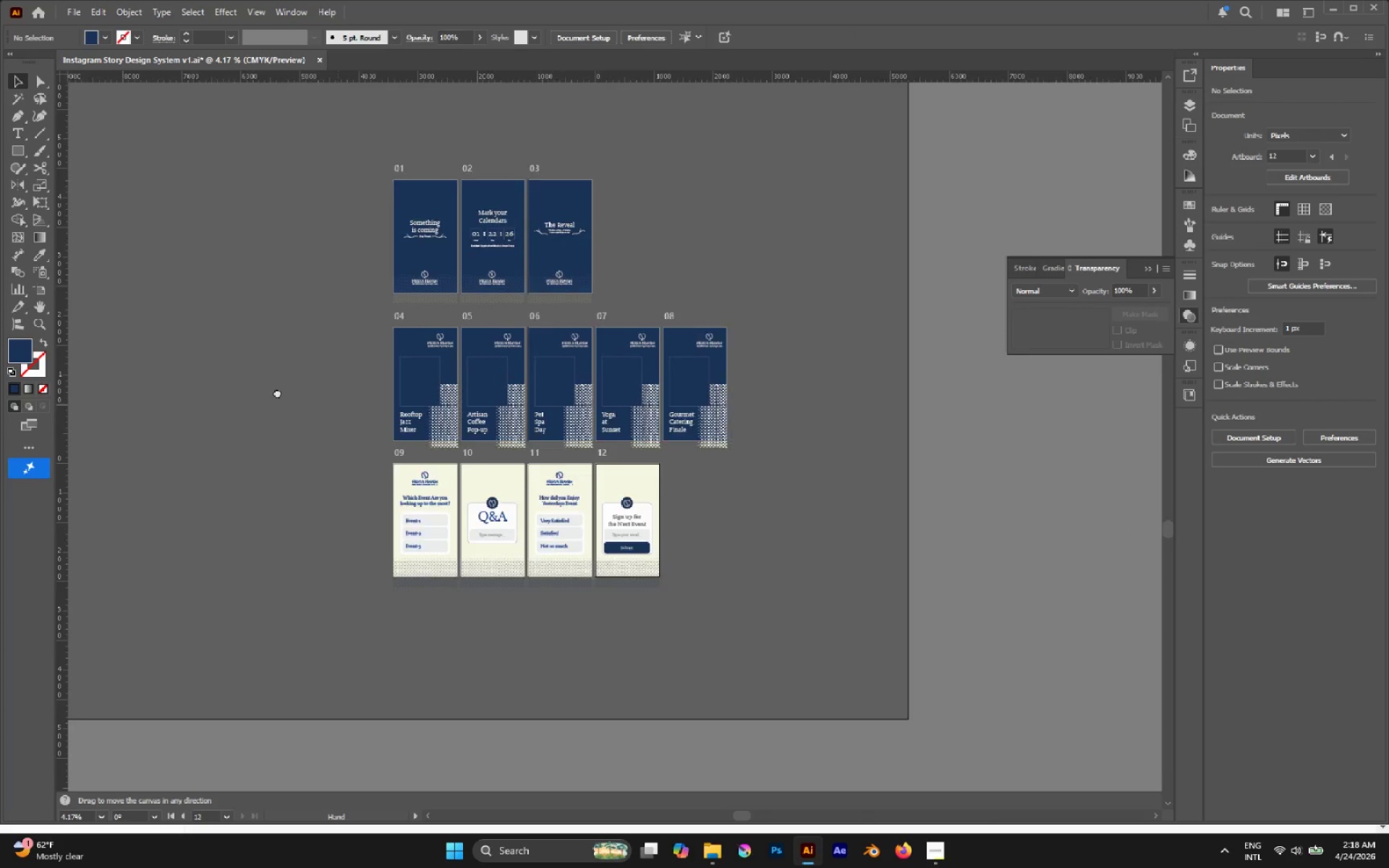 
hold_key(key=AltLeft, duration=0.66)
scroll: coordinate [360, 441], scroll_direction: up, amount: 2.0
 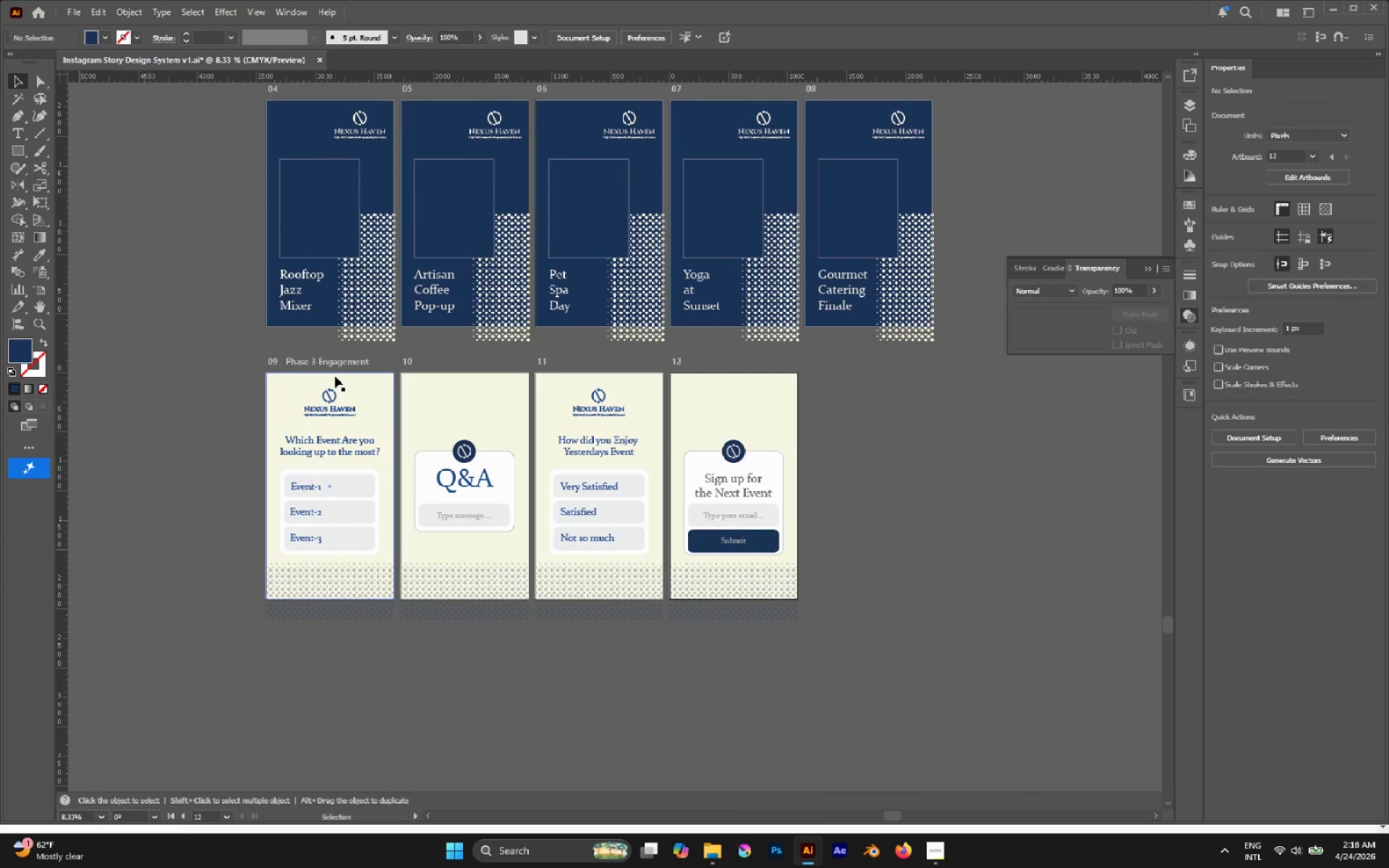 
key(Alt+AltLeft)
 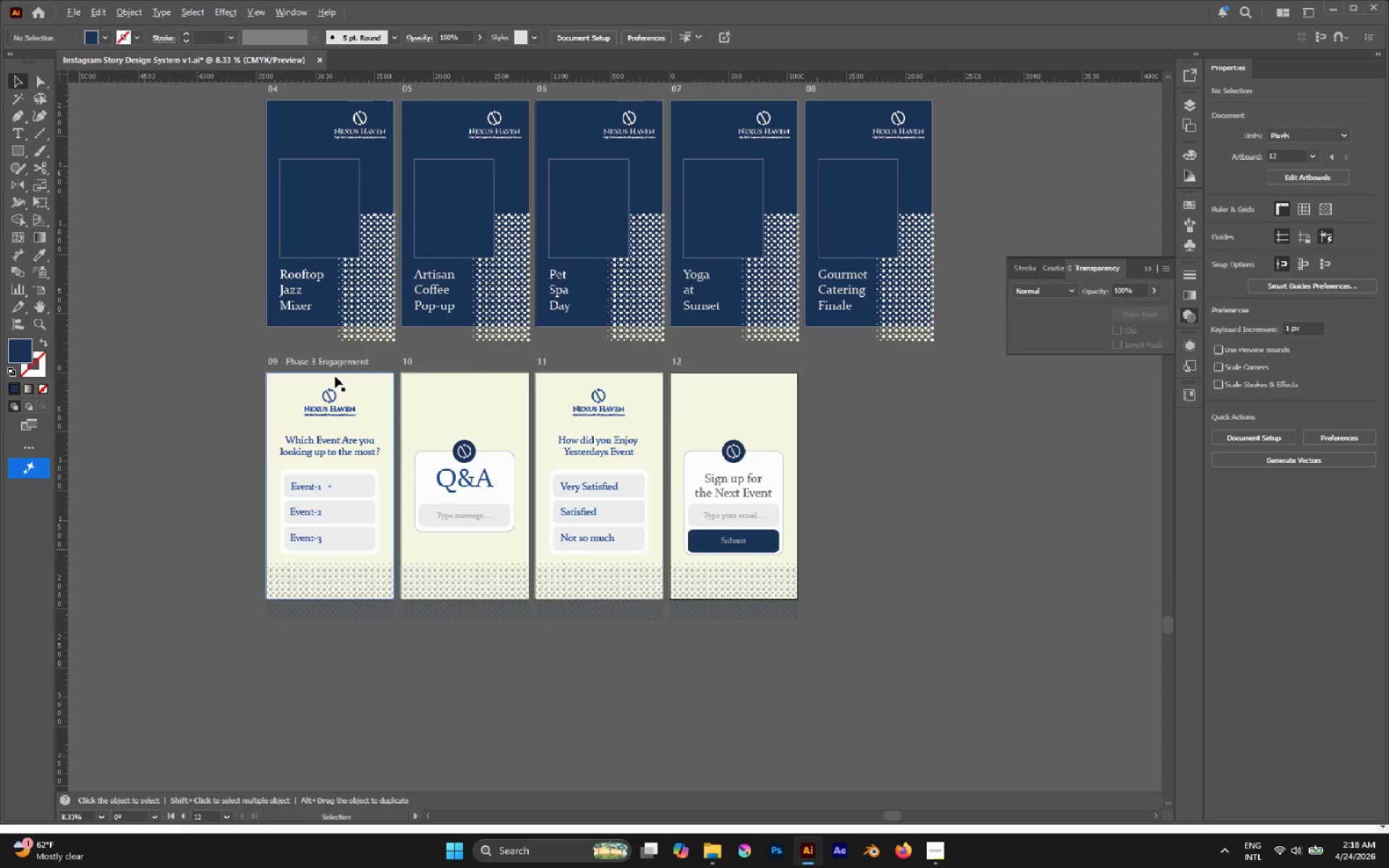 
key(Alt+Tab)